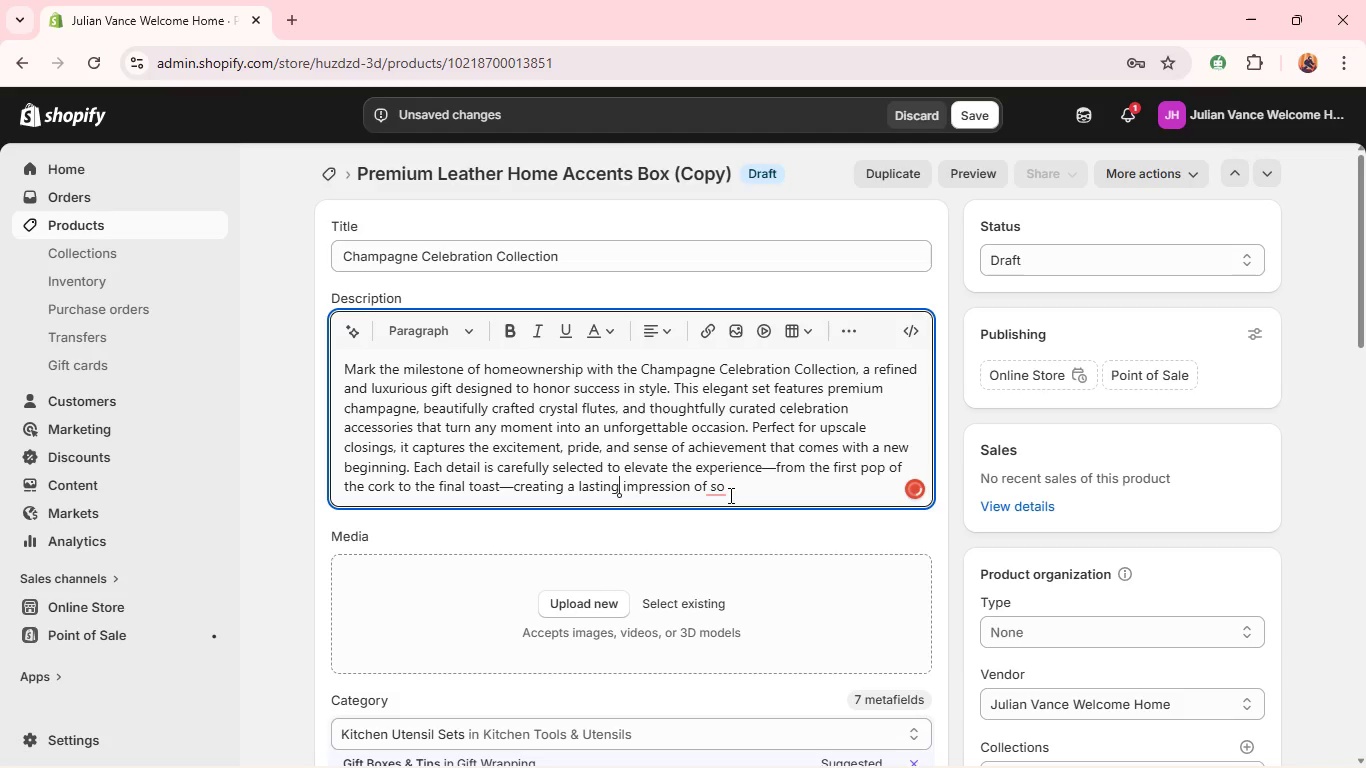 
left_click([731, 496])
 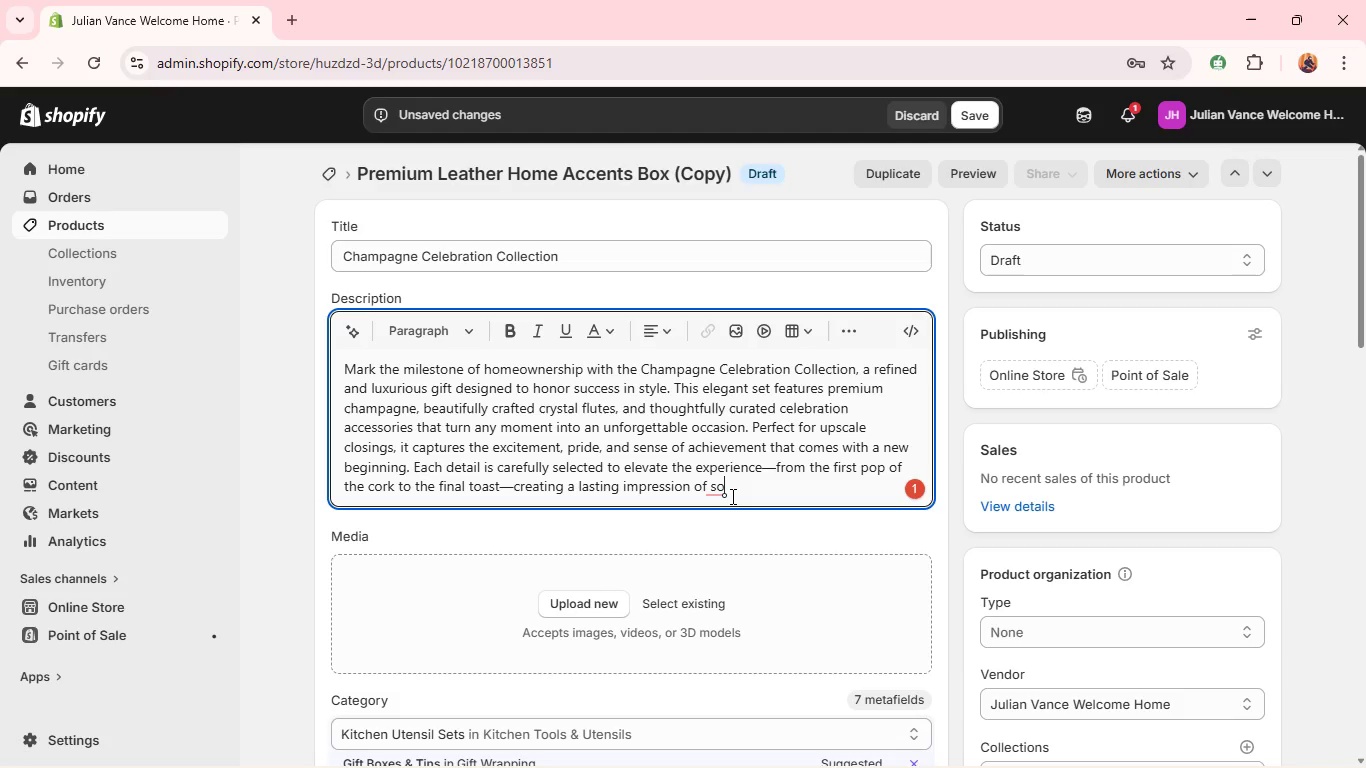 
type(phistication and joy. Morw )
key(Backspace)
key(Backspace)
type(e than just a gift, this rea;tor collection becomes part of the homeowners)
key(Backspace)
type('s stort)
key(Backspace)
type(y)
 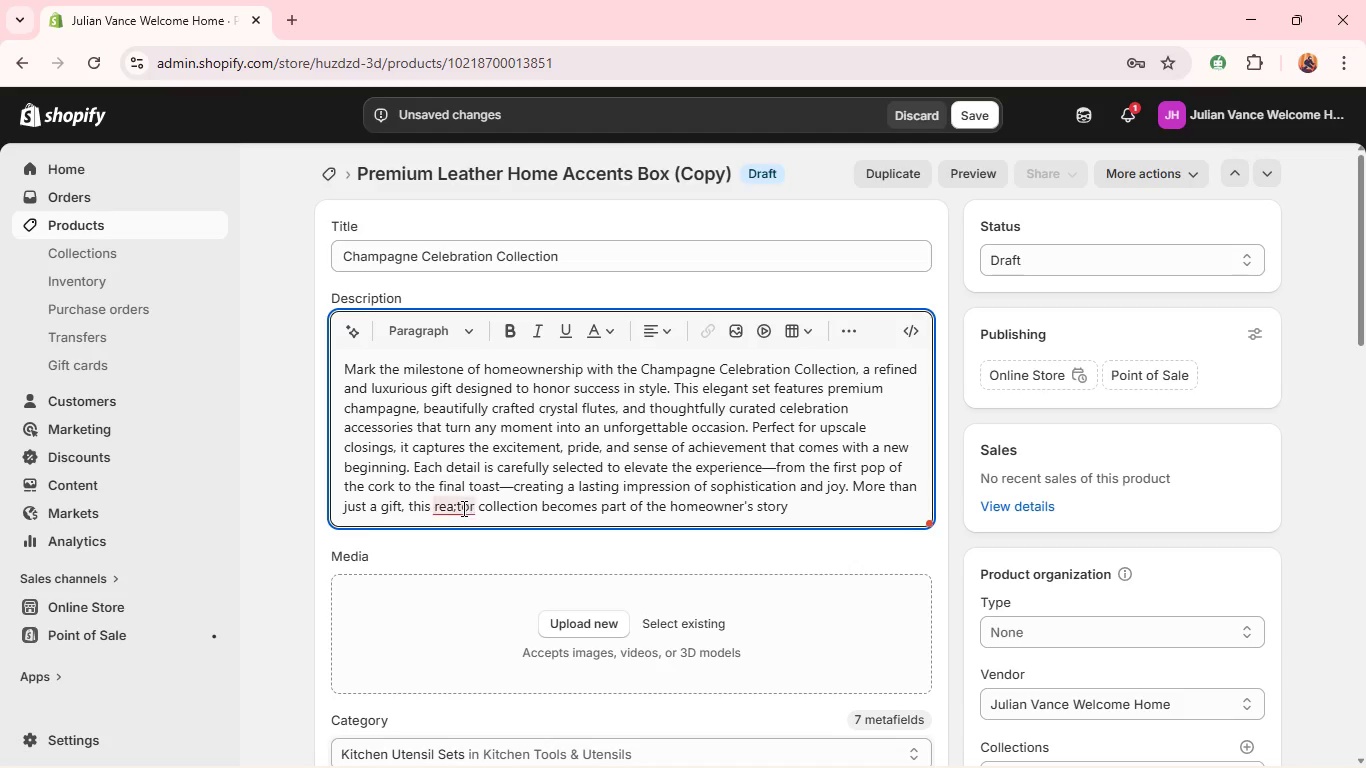 
left_click([457, 508])
 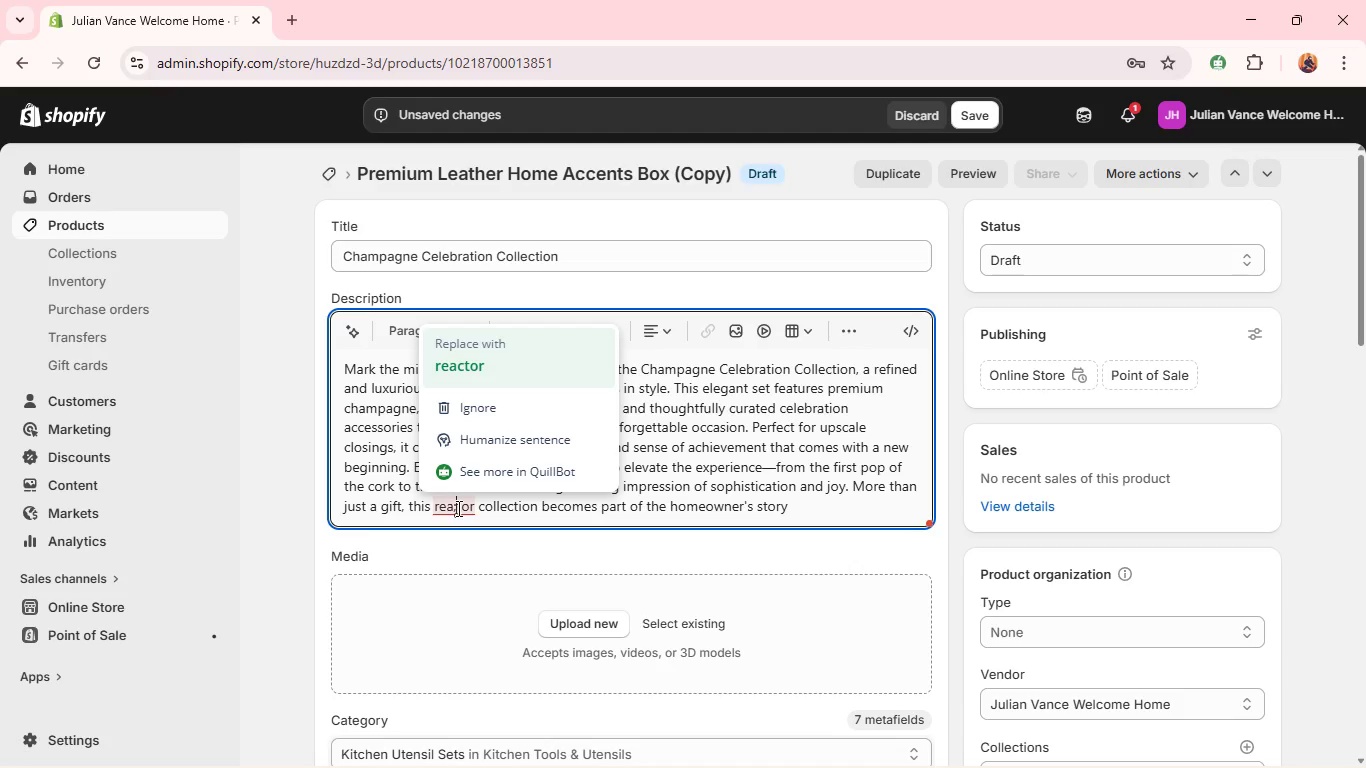 
key(L)
 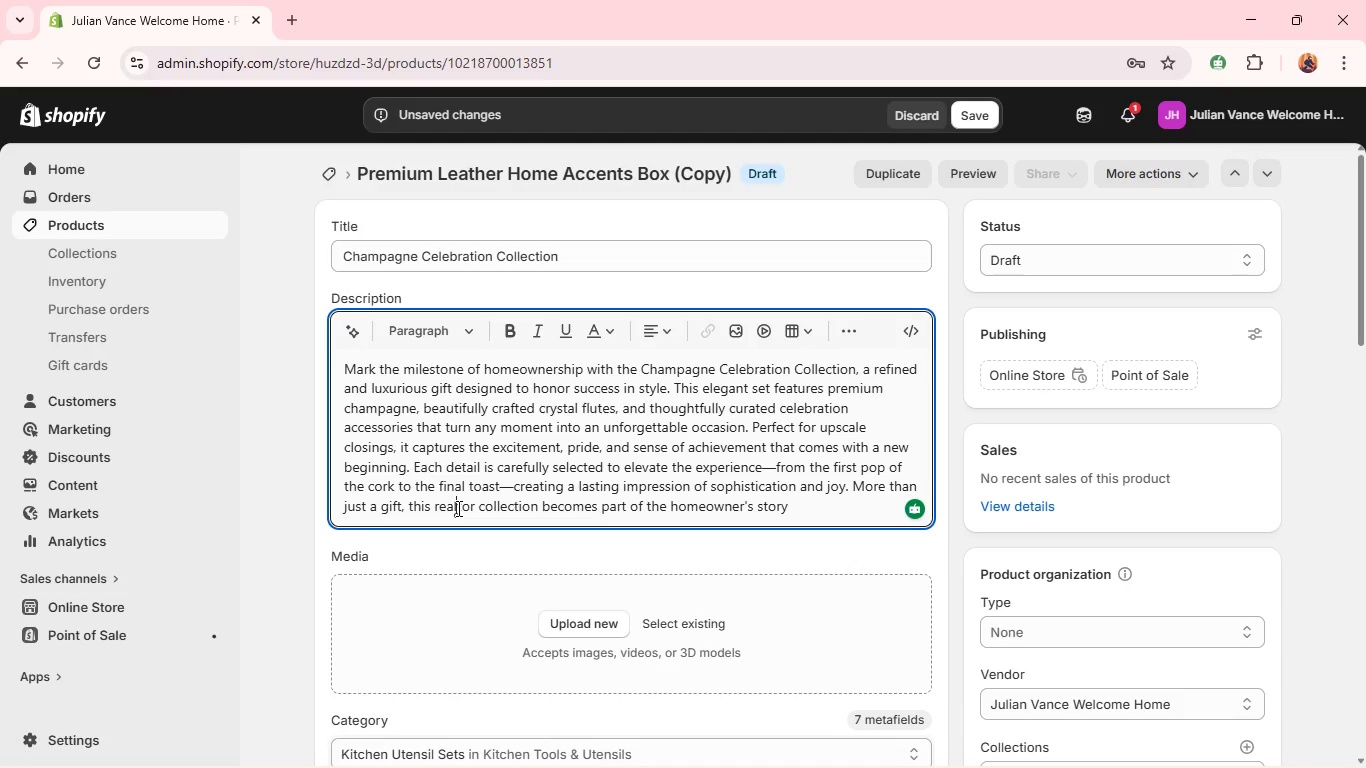 
wait(27.28)
 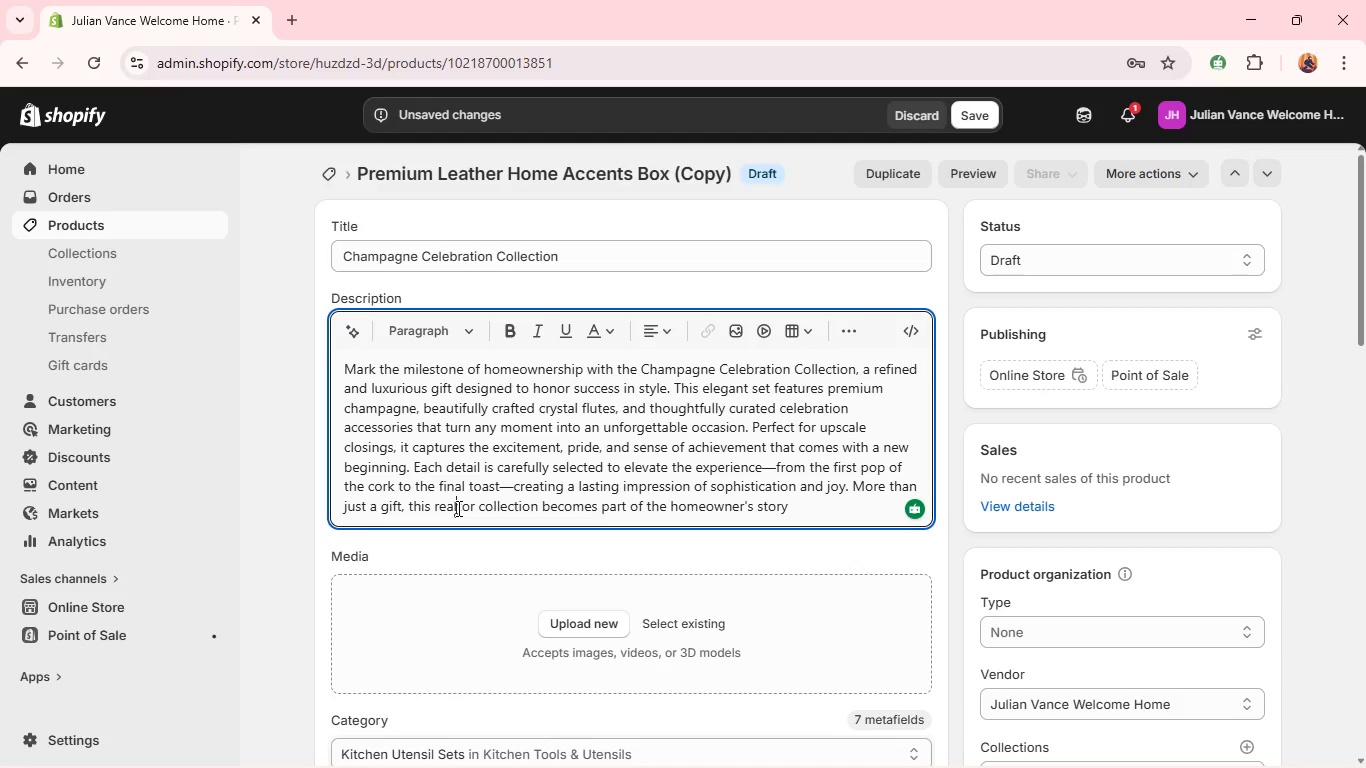 
left_click([811, 513])
 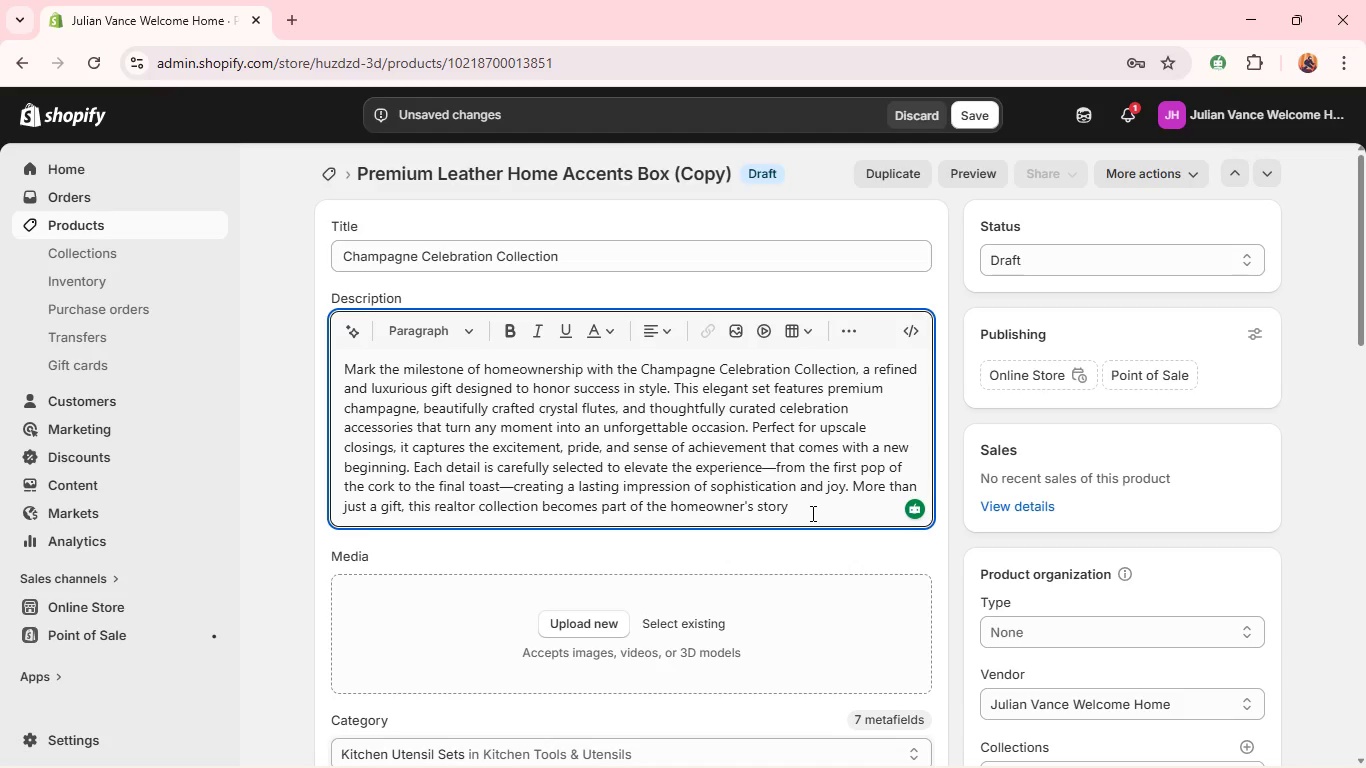 
wait(9.22)
 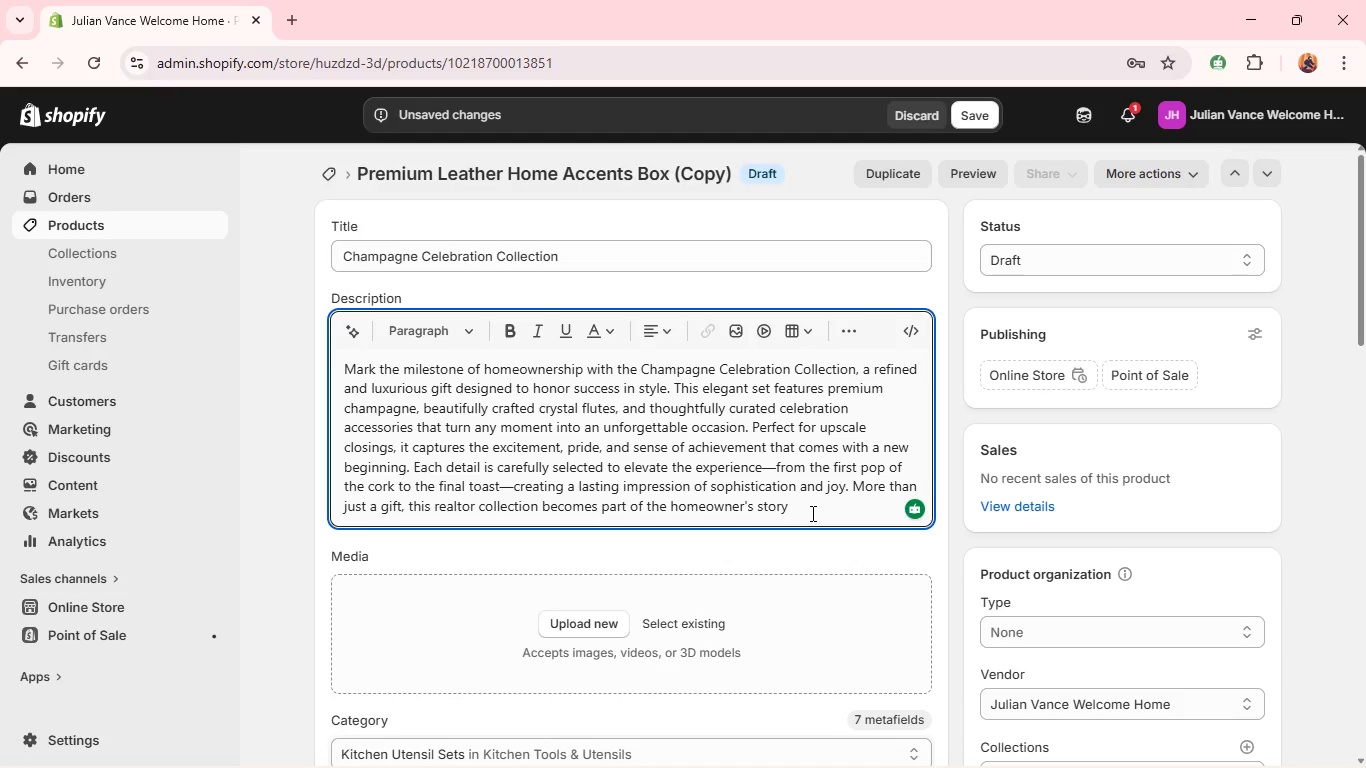 
type(/)
key(Backspace)
type(, setting the tone for future celebrations. As a luxury closing g)
 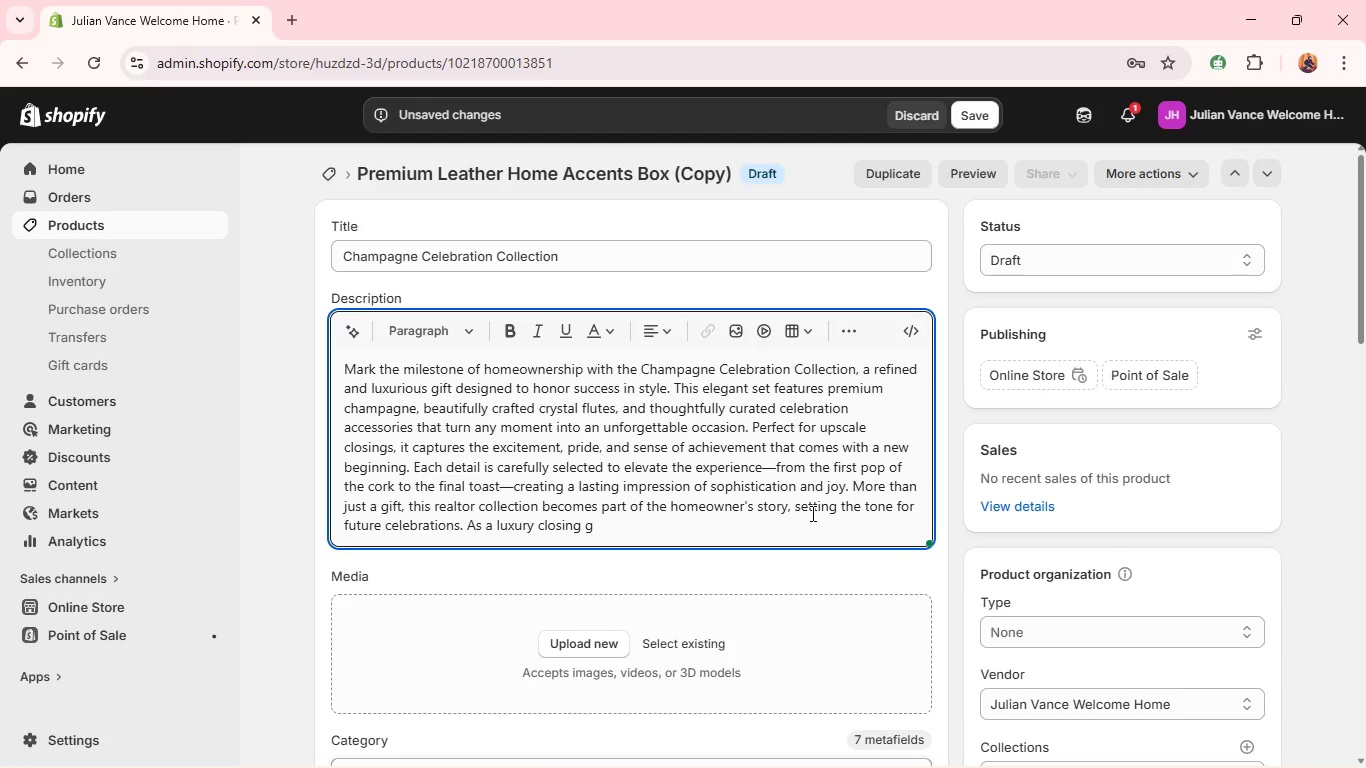 
wait(5.14)
 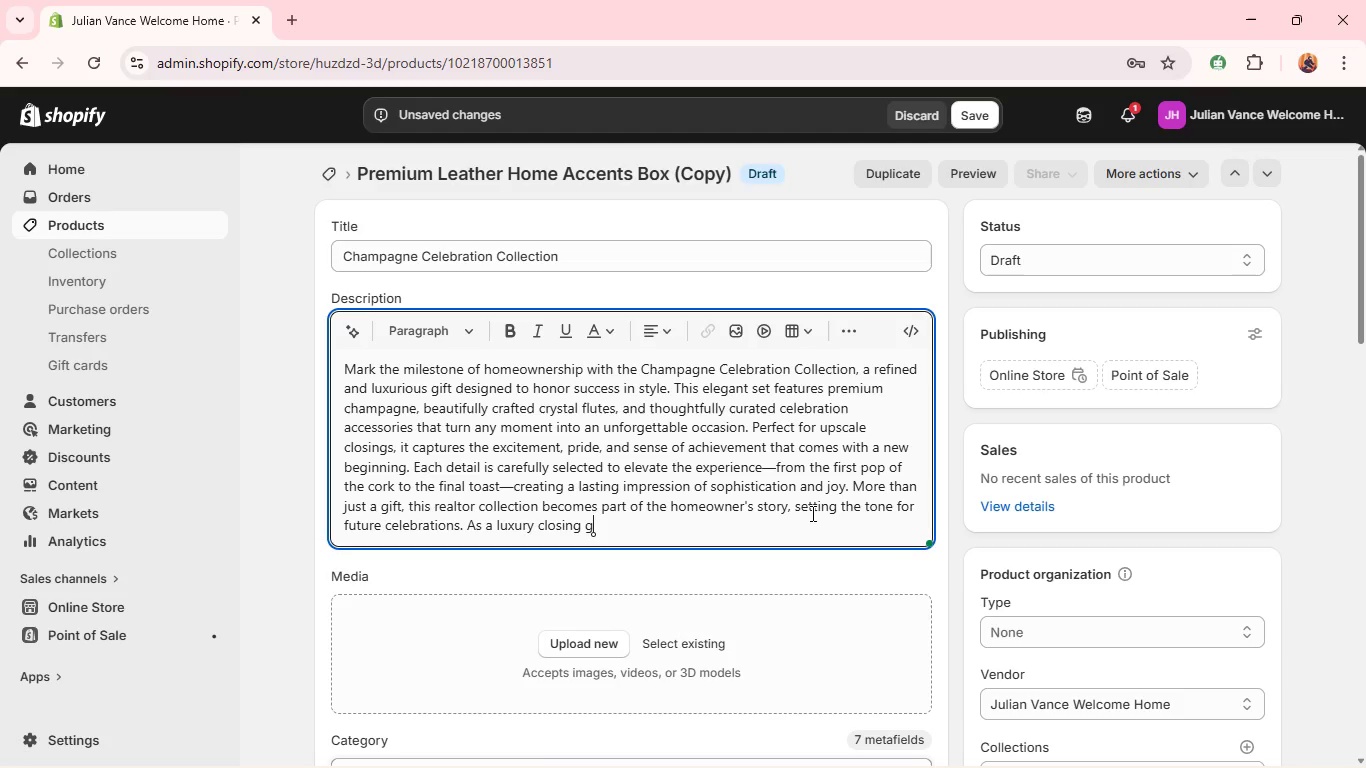 
type(ift, it delivers a seamless blend of elegance, meaning, anf me)
key(Backspace)
key(Backspace)
key(Backspace)
key(Backspace)
type(d memorable experience that truly stand )
key(Backspace)
type(s apart.)
 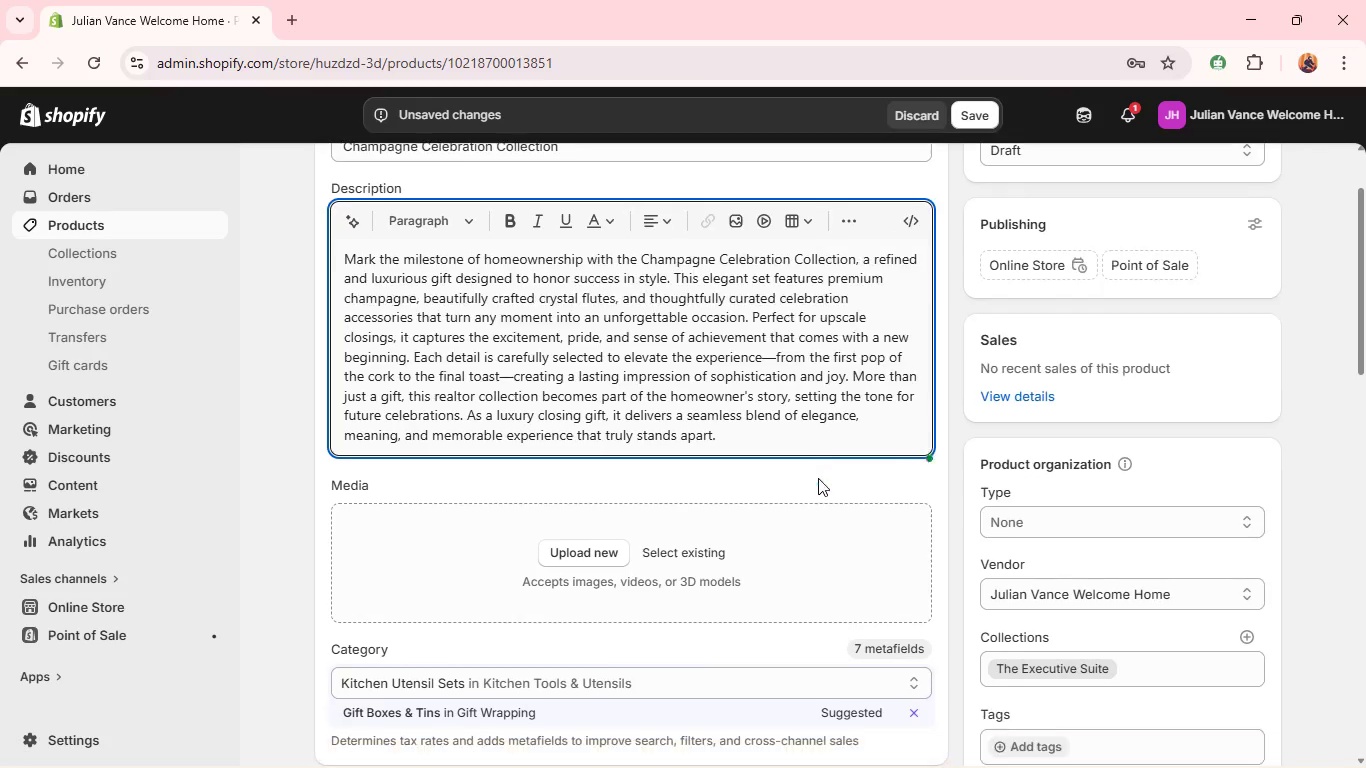 
left_click([617, 529])
 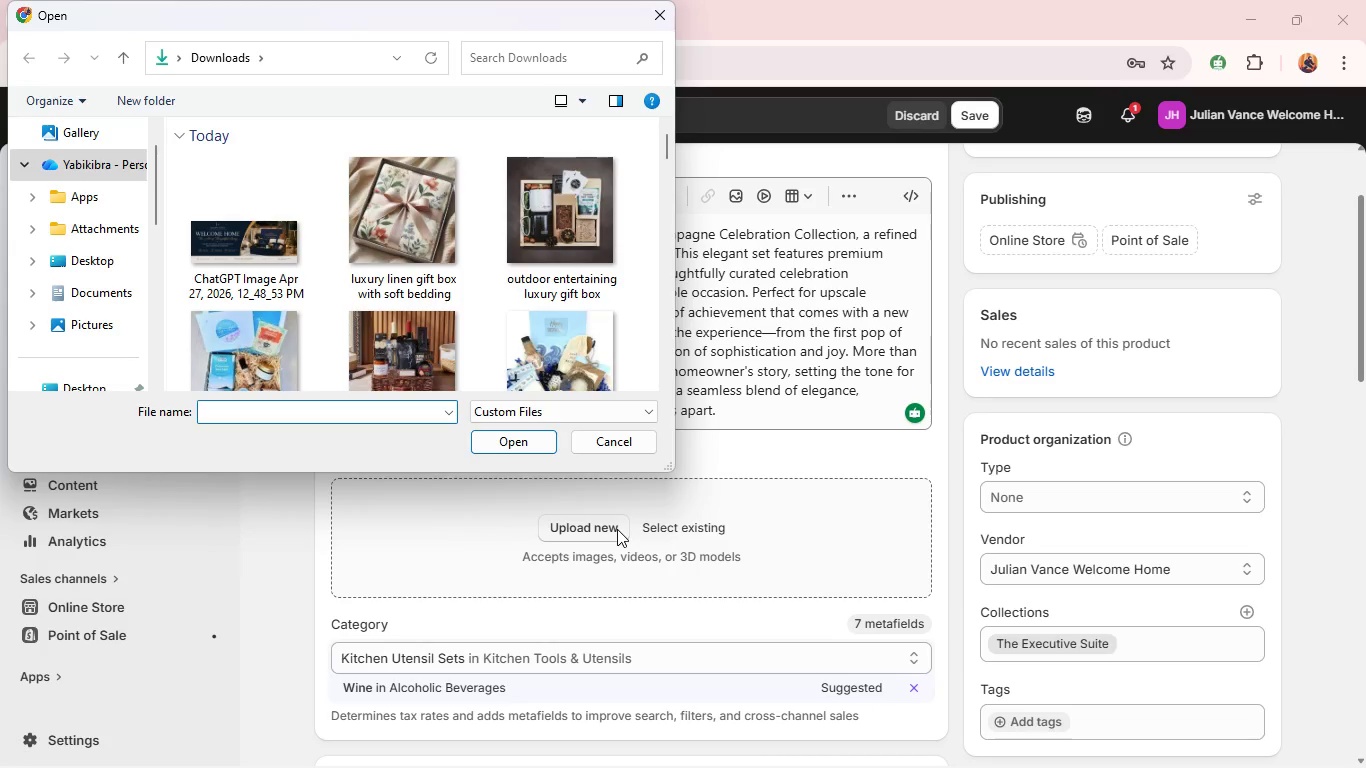 
wait(6.39)
 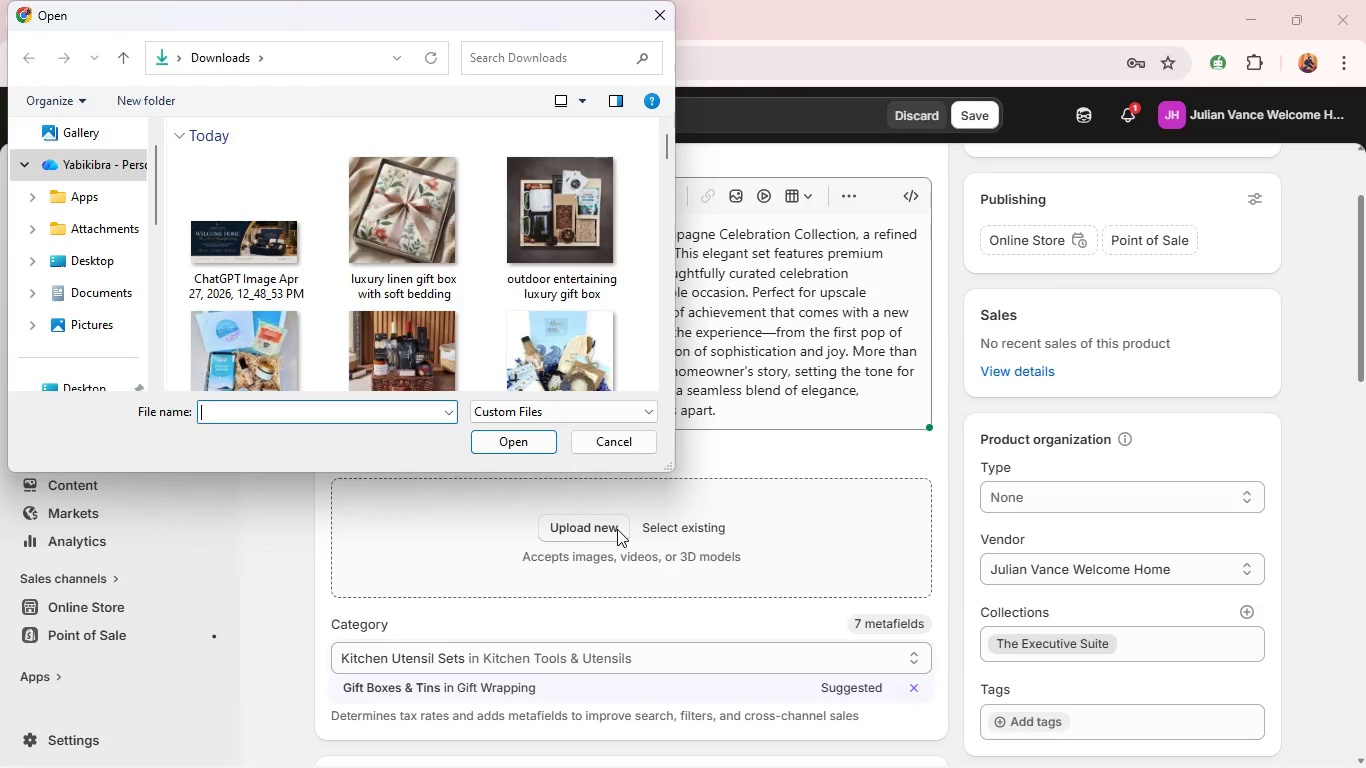 
scroll: coordinate [537, 344], scroll_direction: down, amount: 3.0
 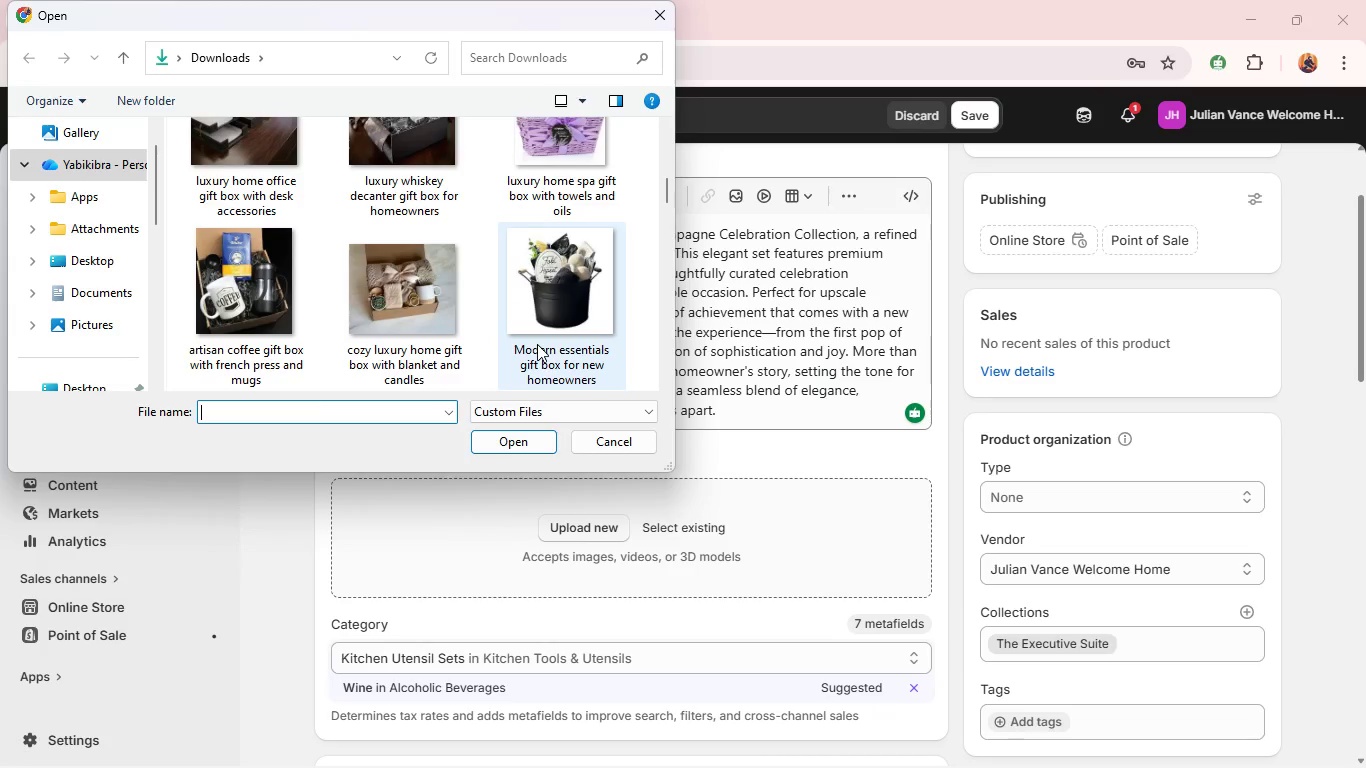 
scroll: coordinate [537, 344], scroll_direction: none, amount: 0.0
 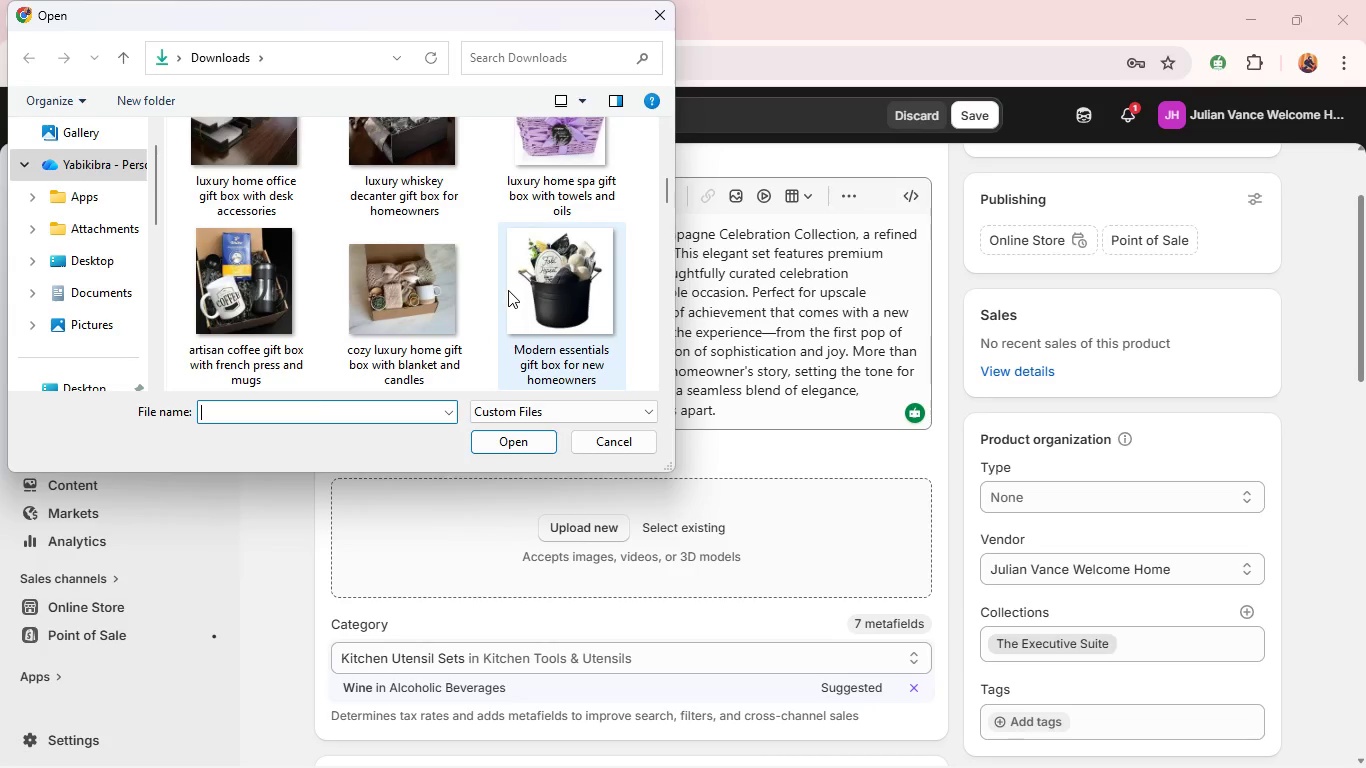 
scroll: coordinate [508, 290], scroll_direction: up, amount: 1.0
 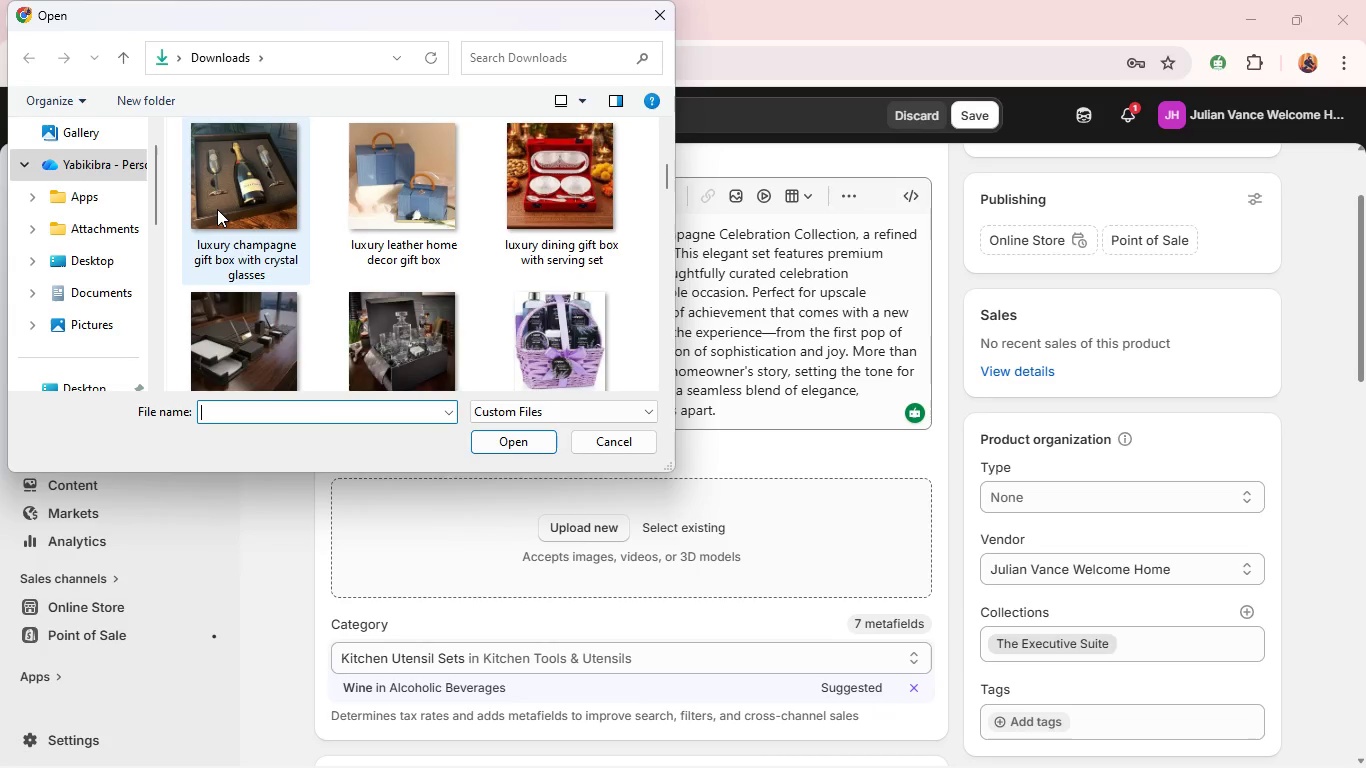 
left_click([217, 209])
 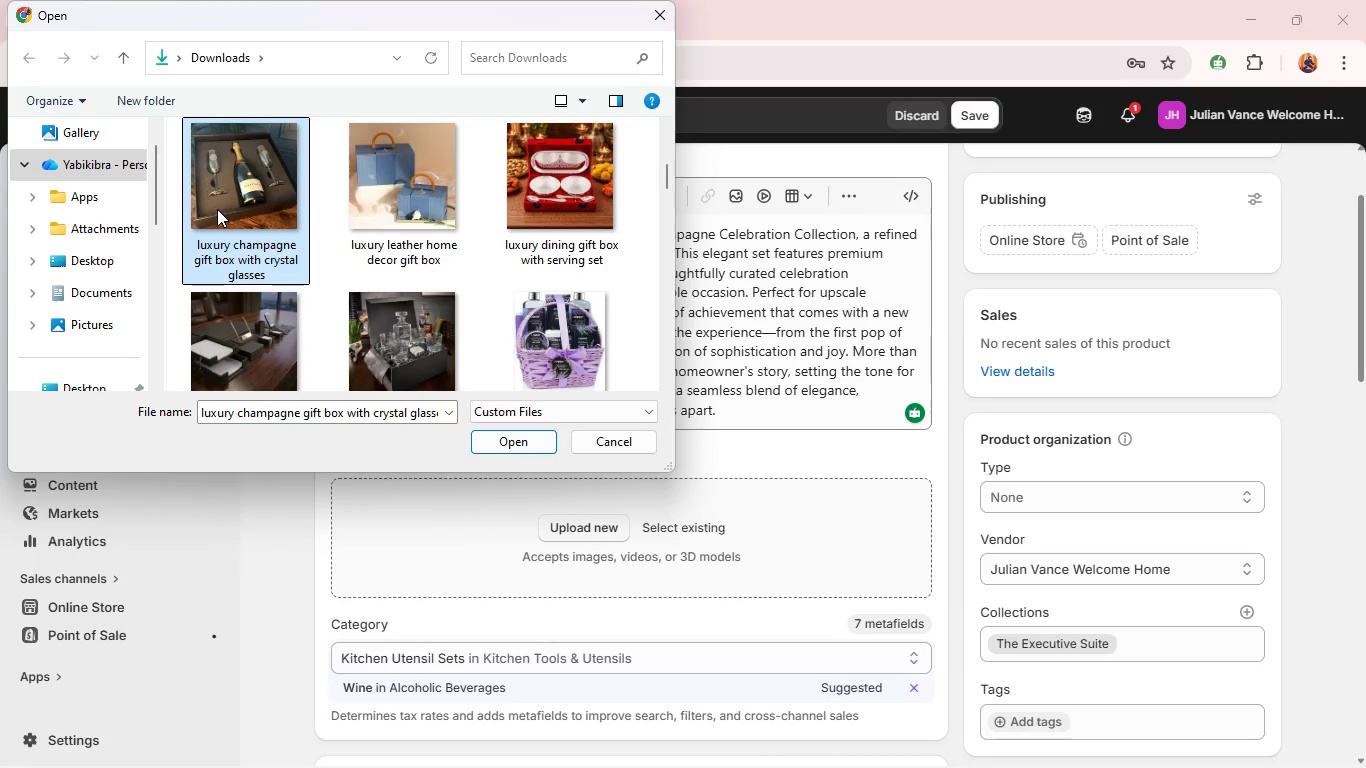 
wait(15.33)
 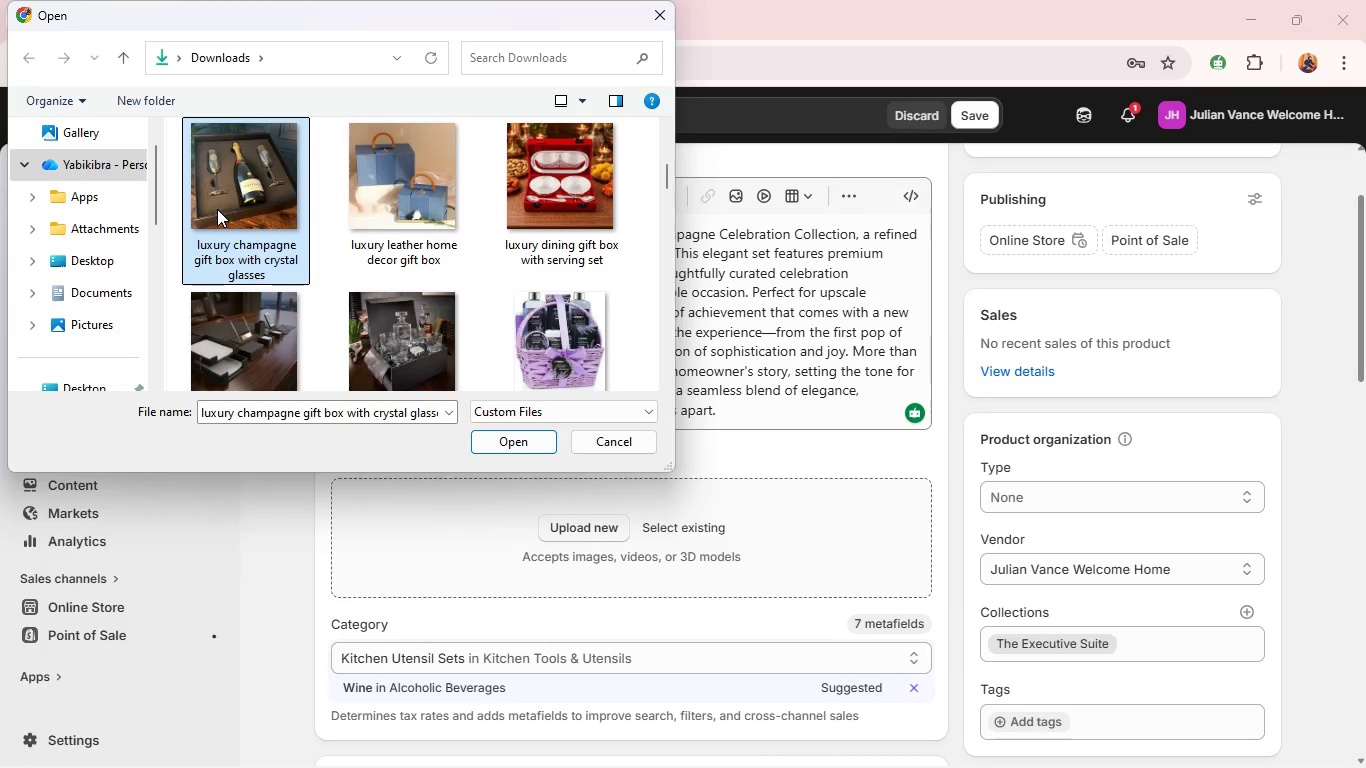 
key(Enter)
 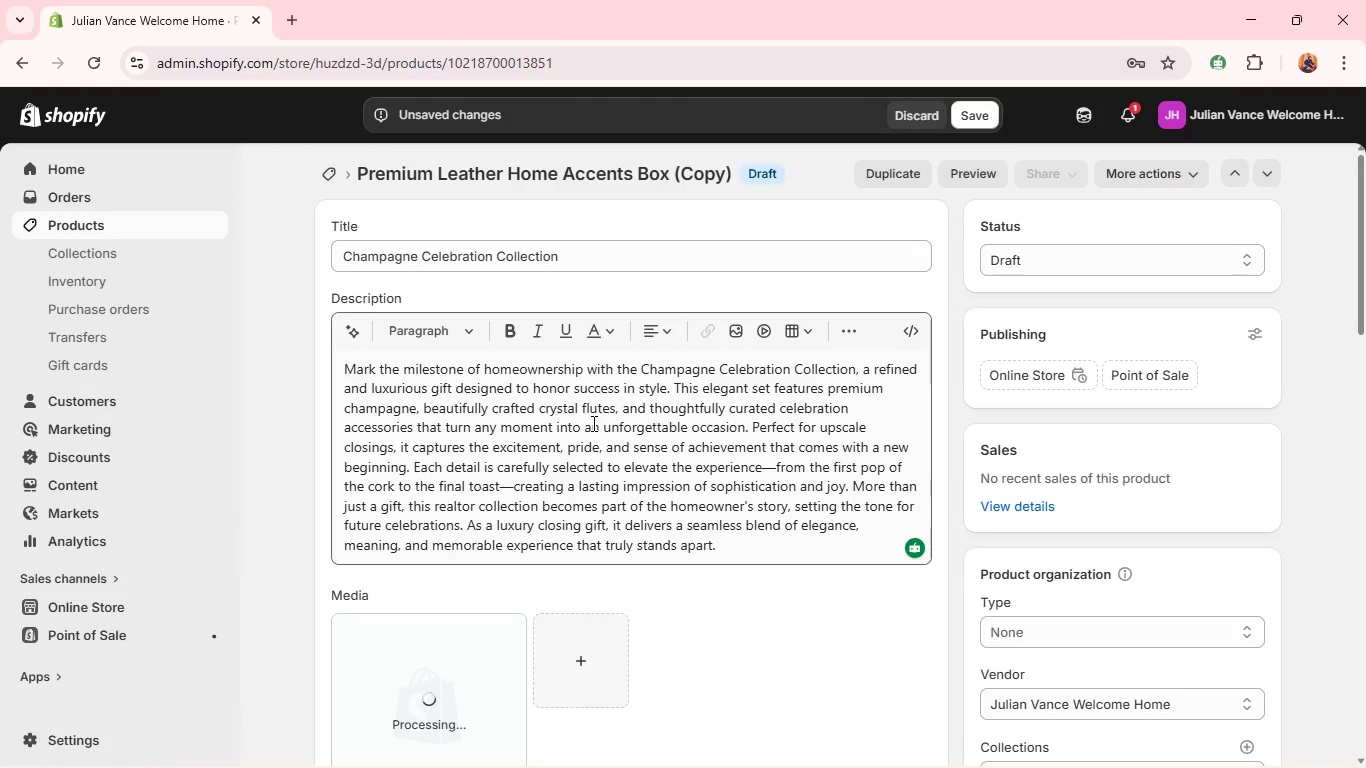 
wait(6.22)
 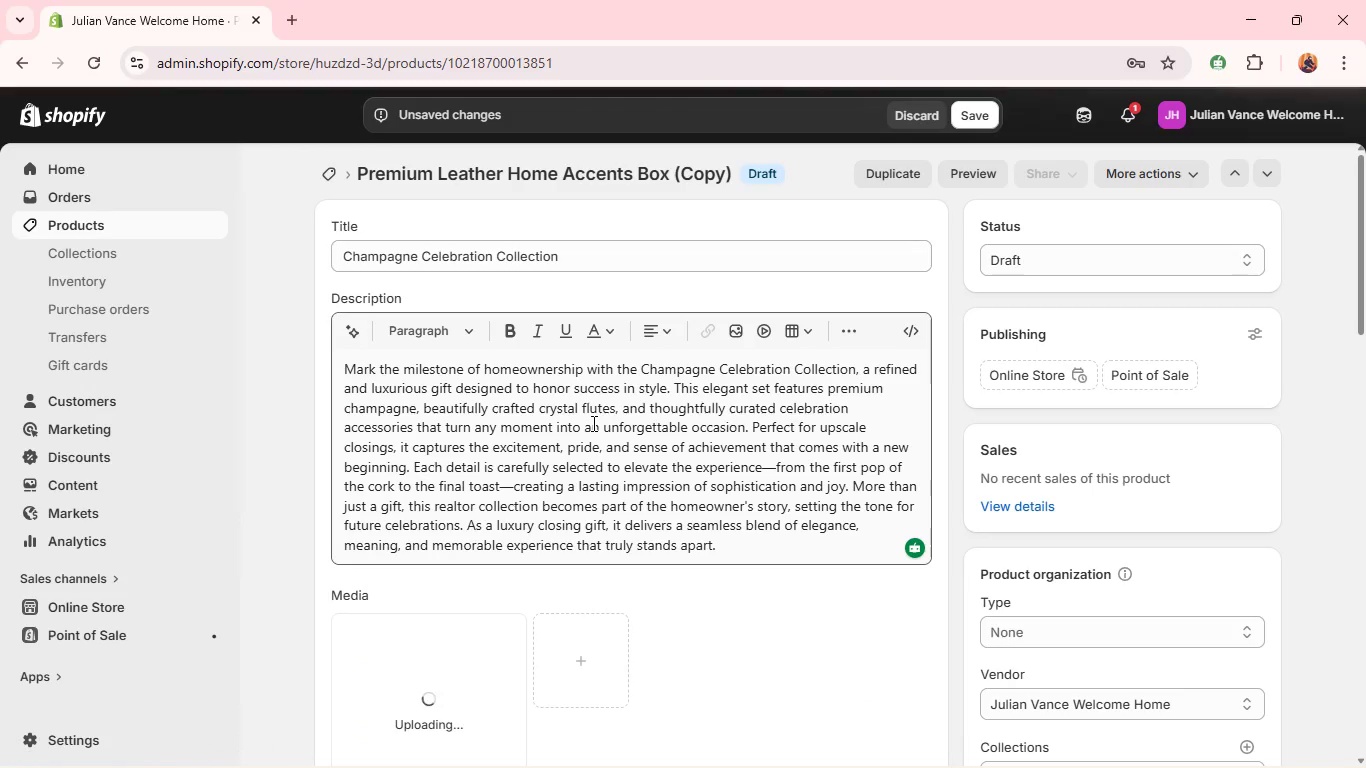 
double_click([436, 642])
 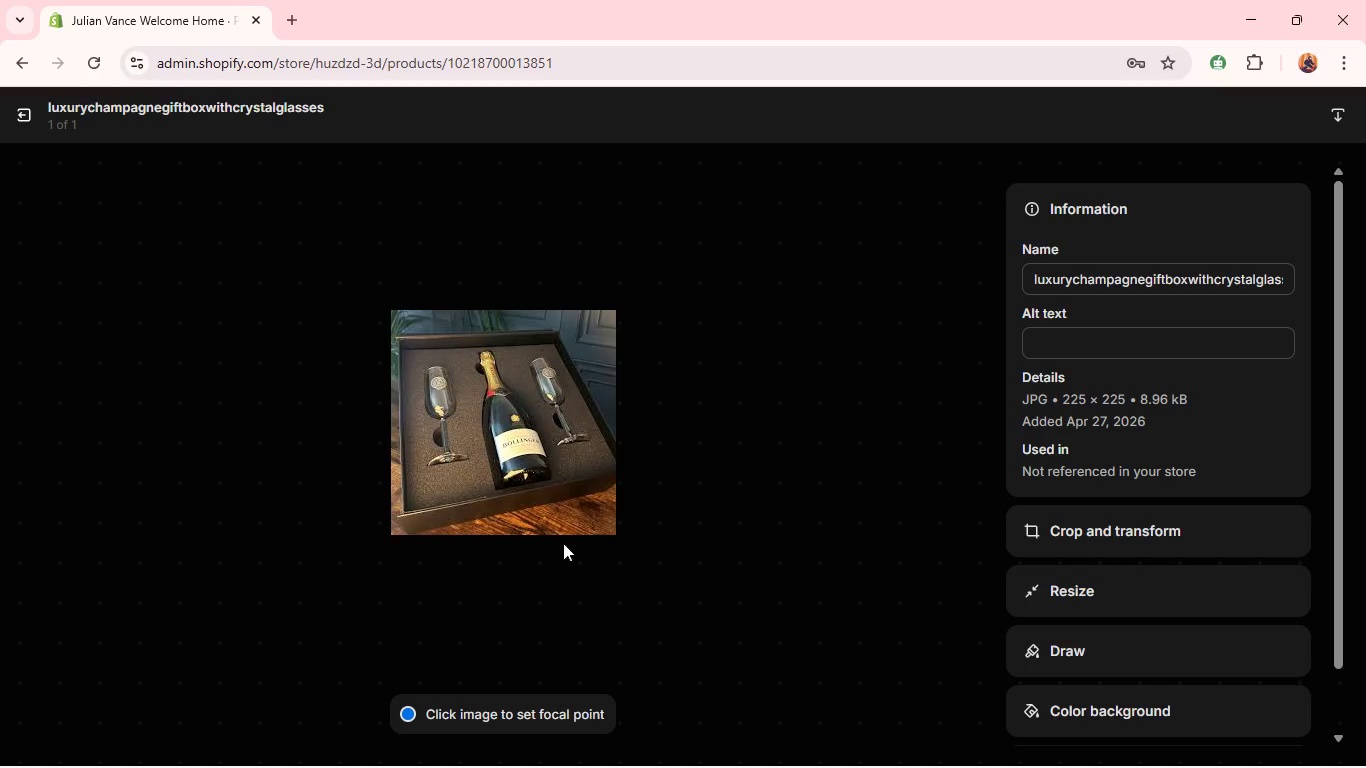 
wait(7.75)
 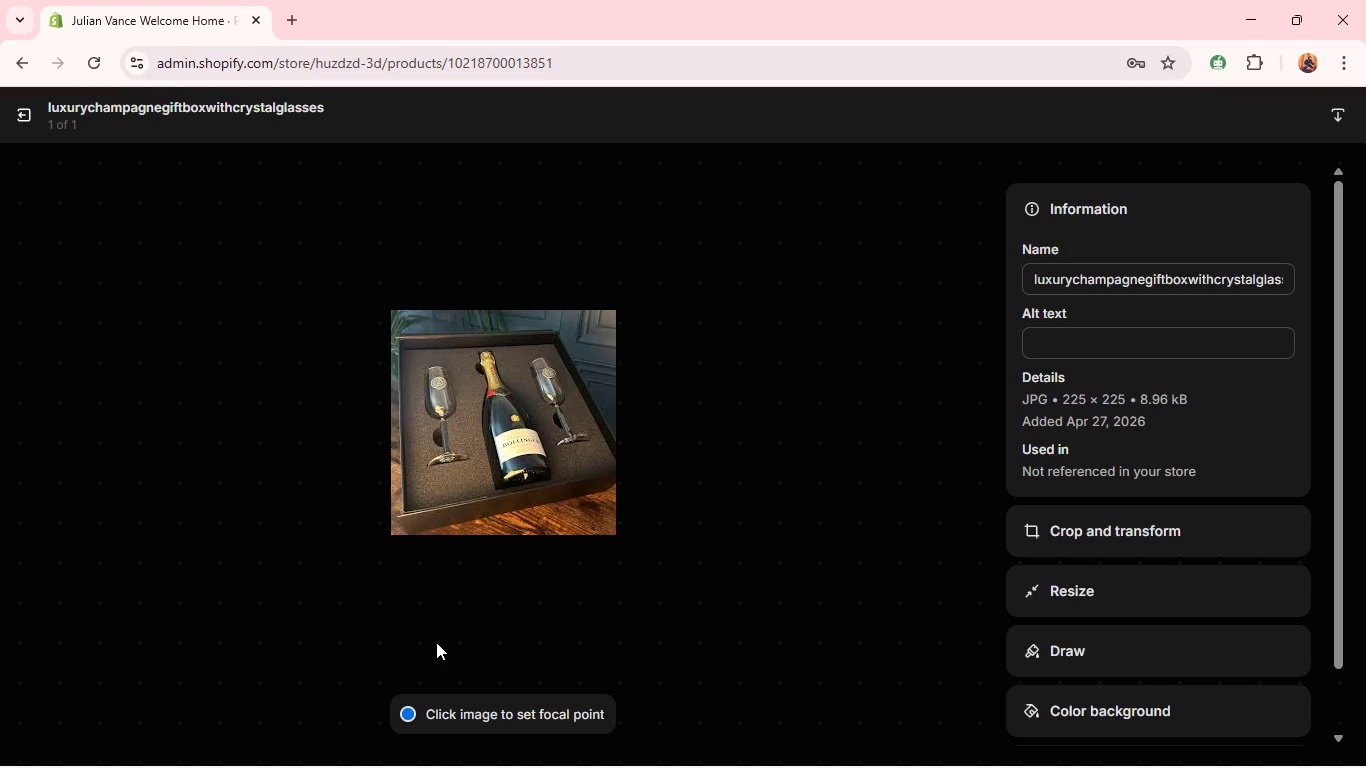 
left_click([1101, 350])
 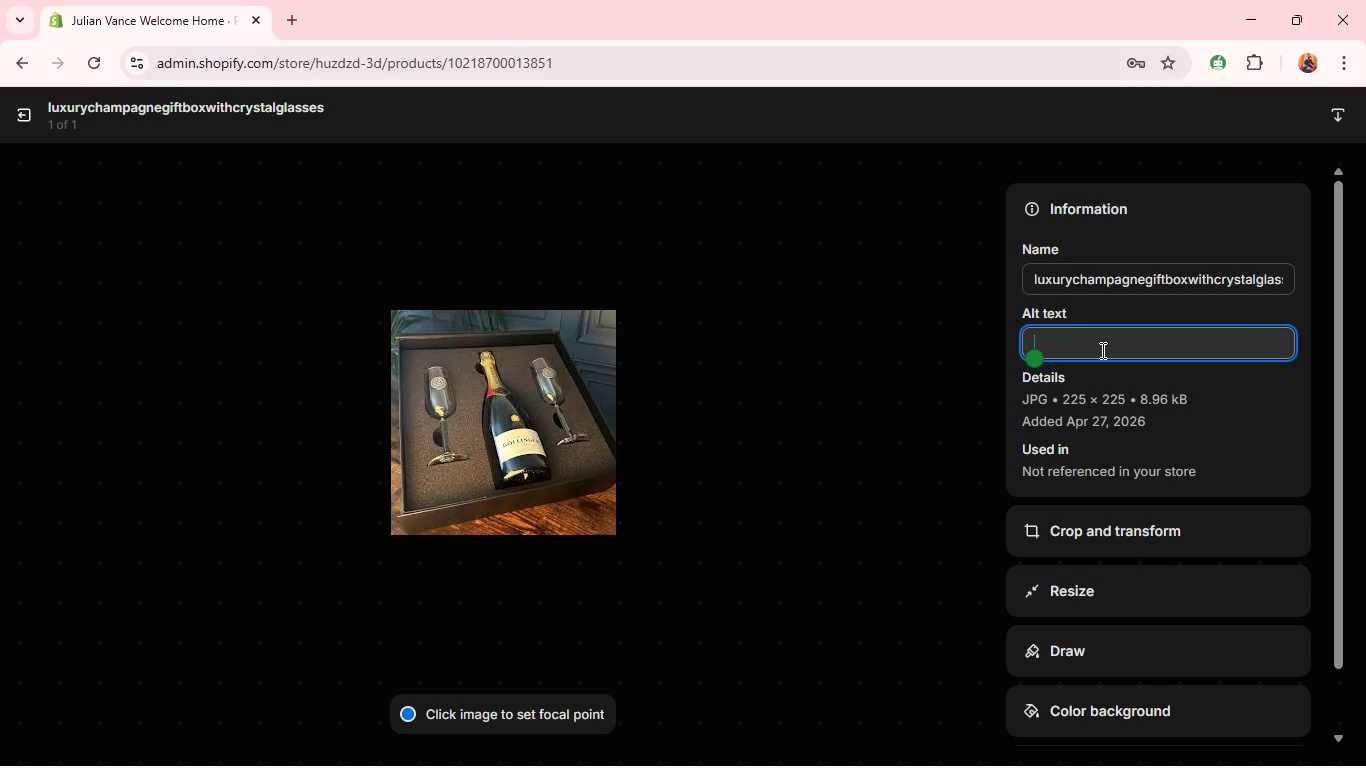 
type(Luxury champagen)
key(Backspace)
key(Backspace)
type(ne gift box with crystal glasses)
 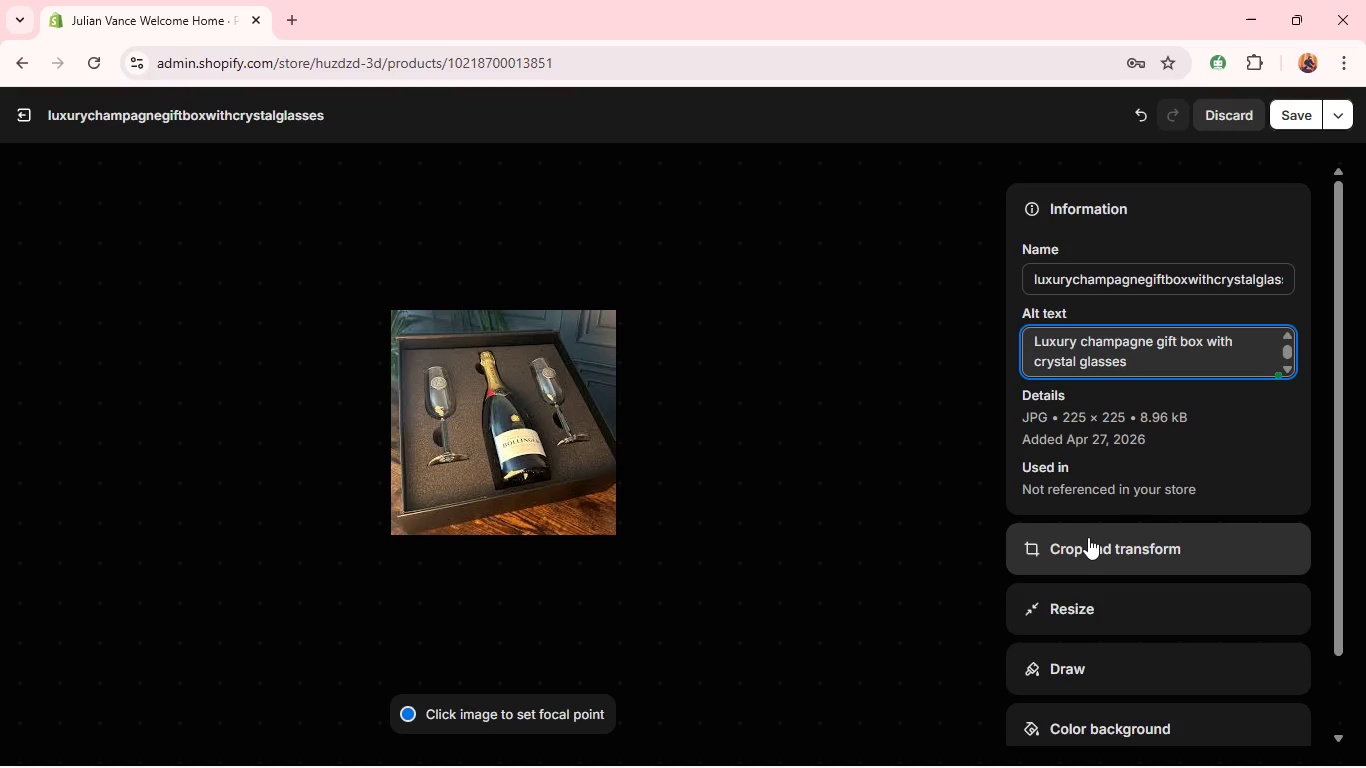 
left_click([1086, 550])
 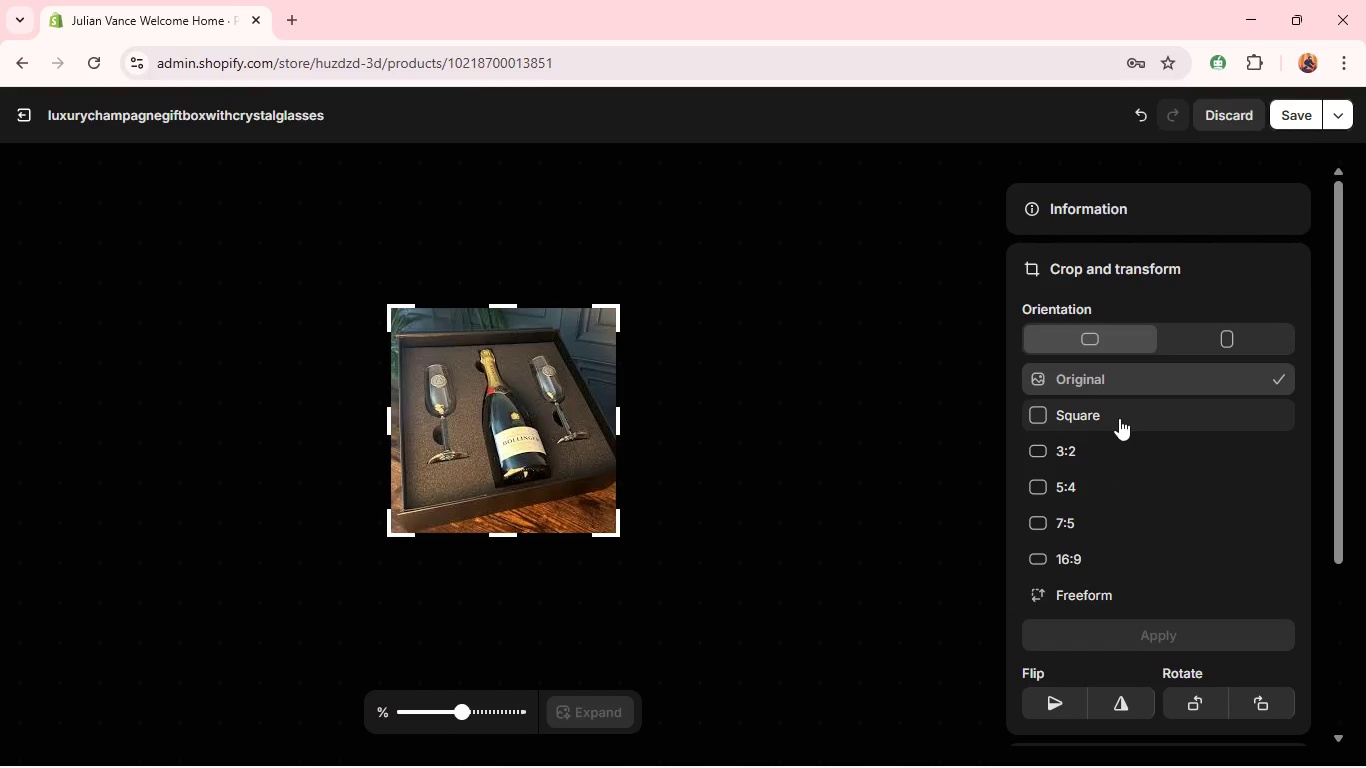 
left_click([1119, 418])
 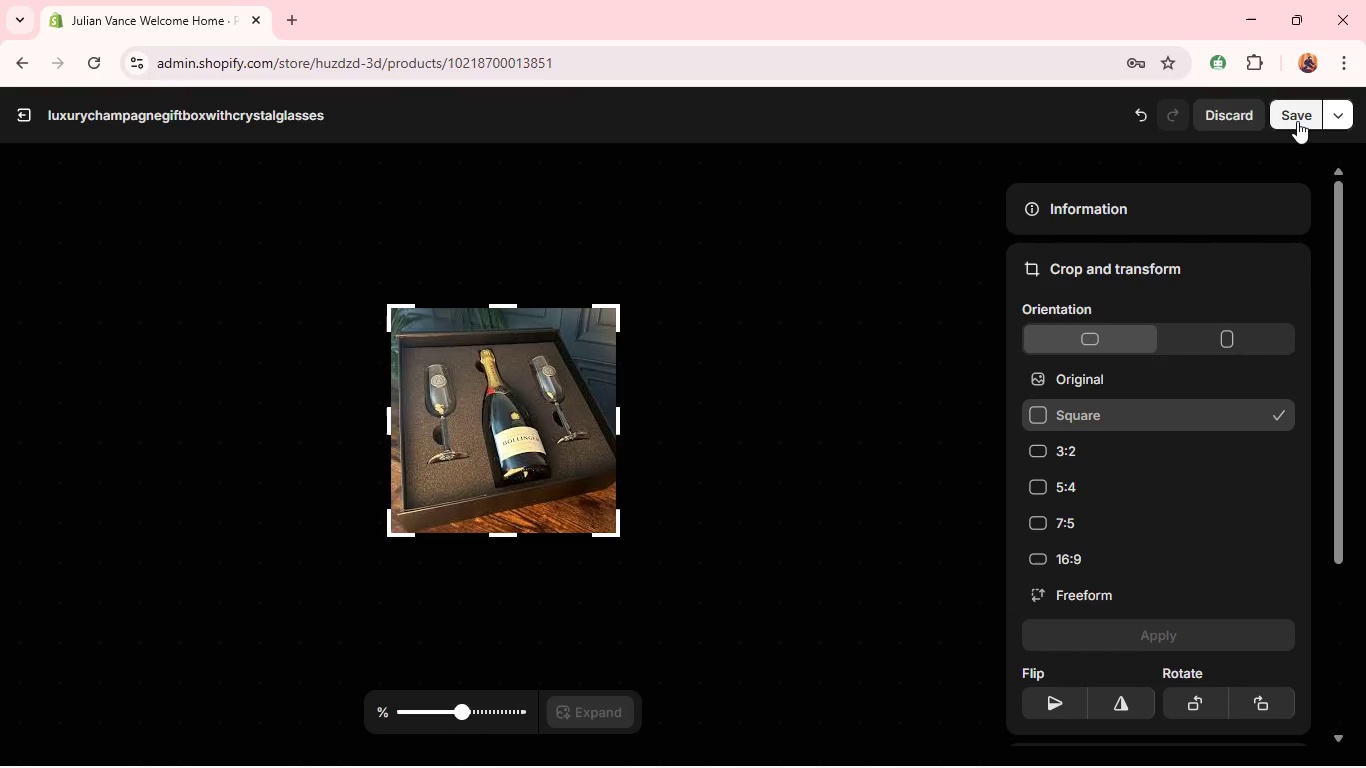 
left_click([1297, 121])
 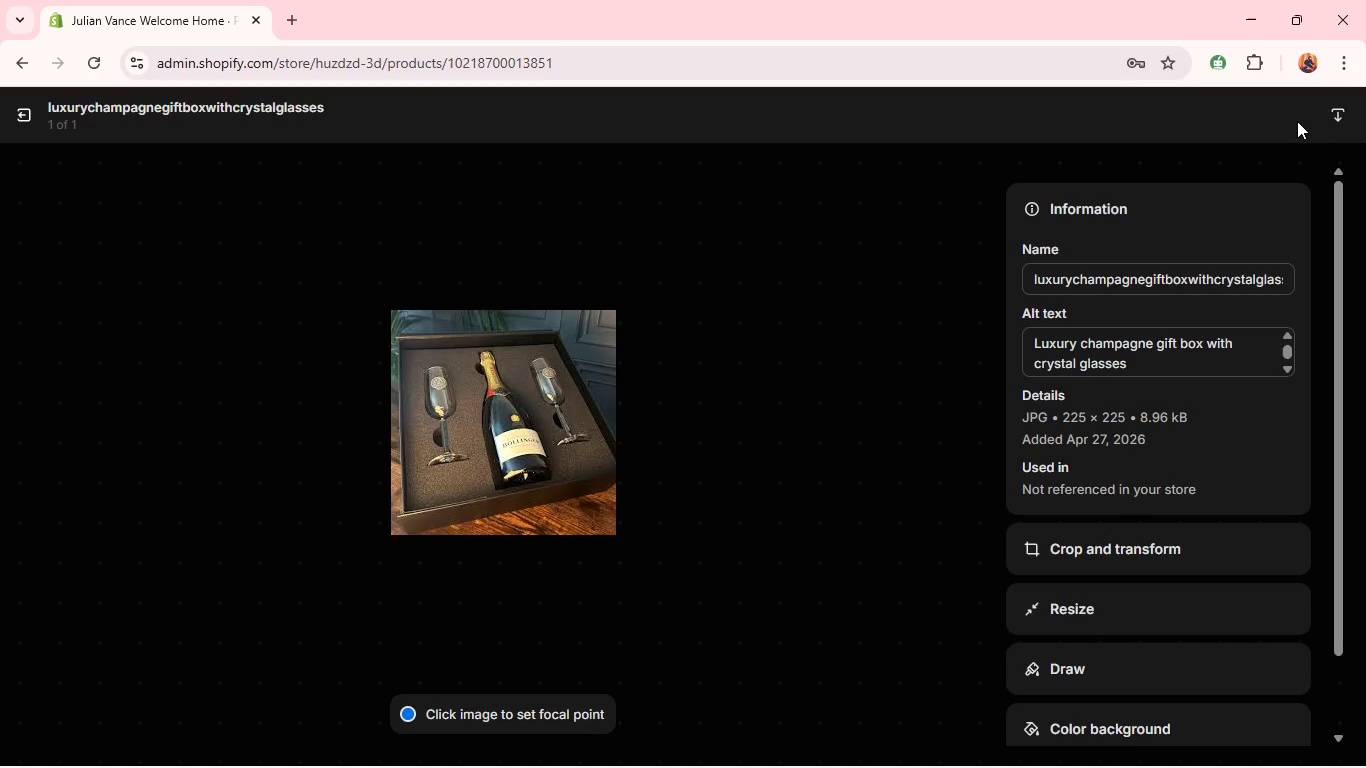 
wait(15.62)
 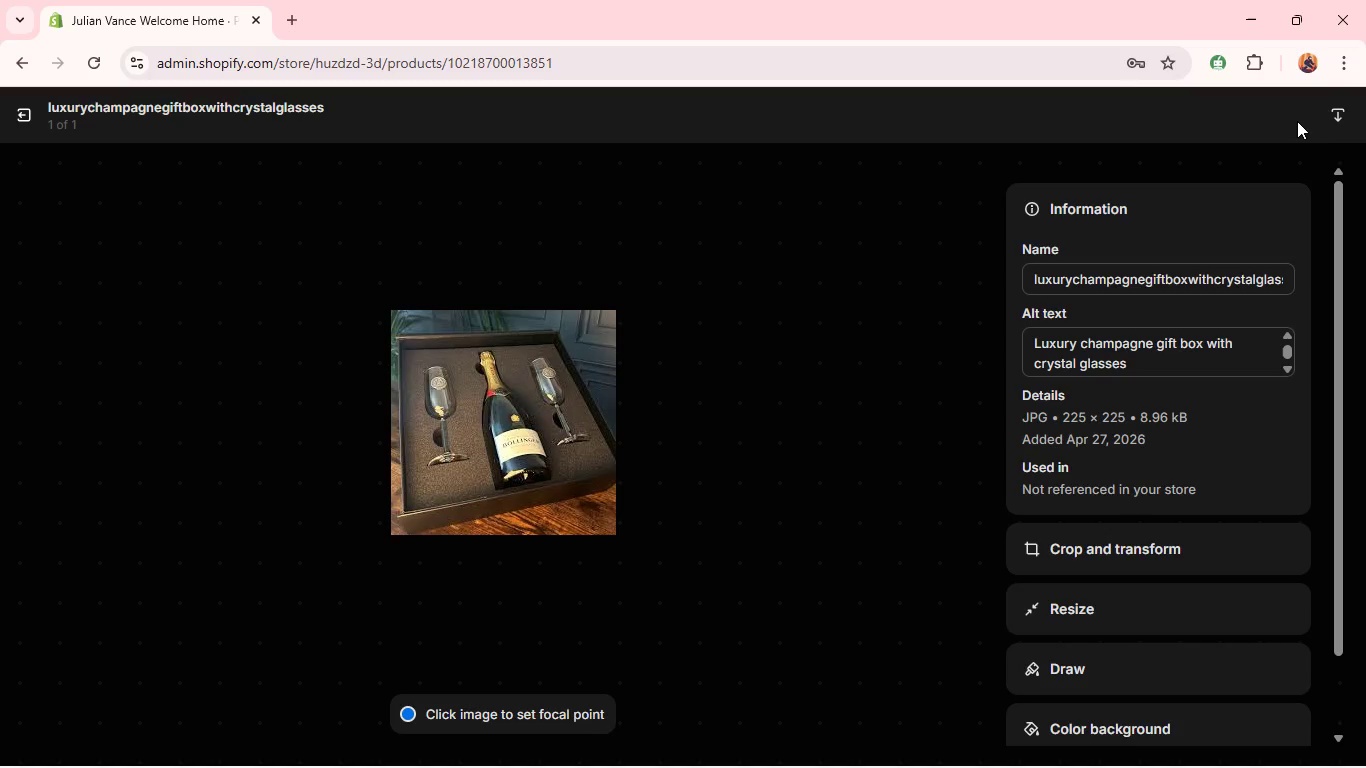 
key(Alt+Tab)